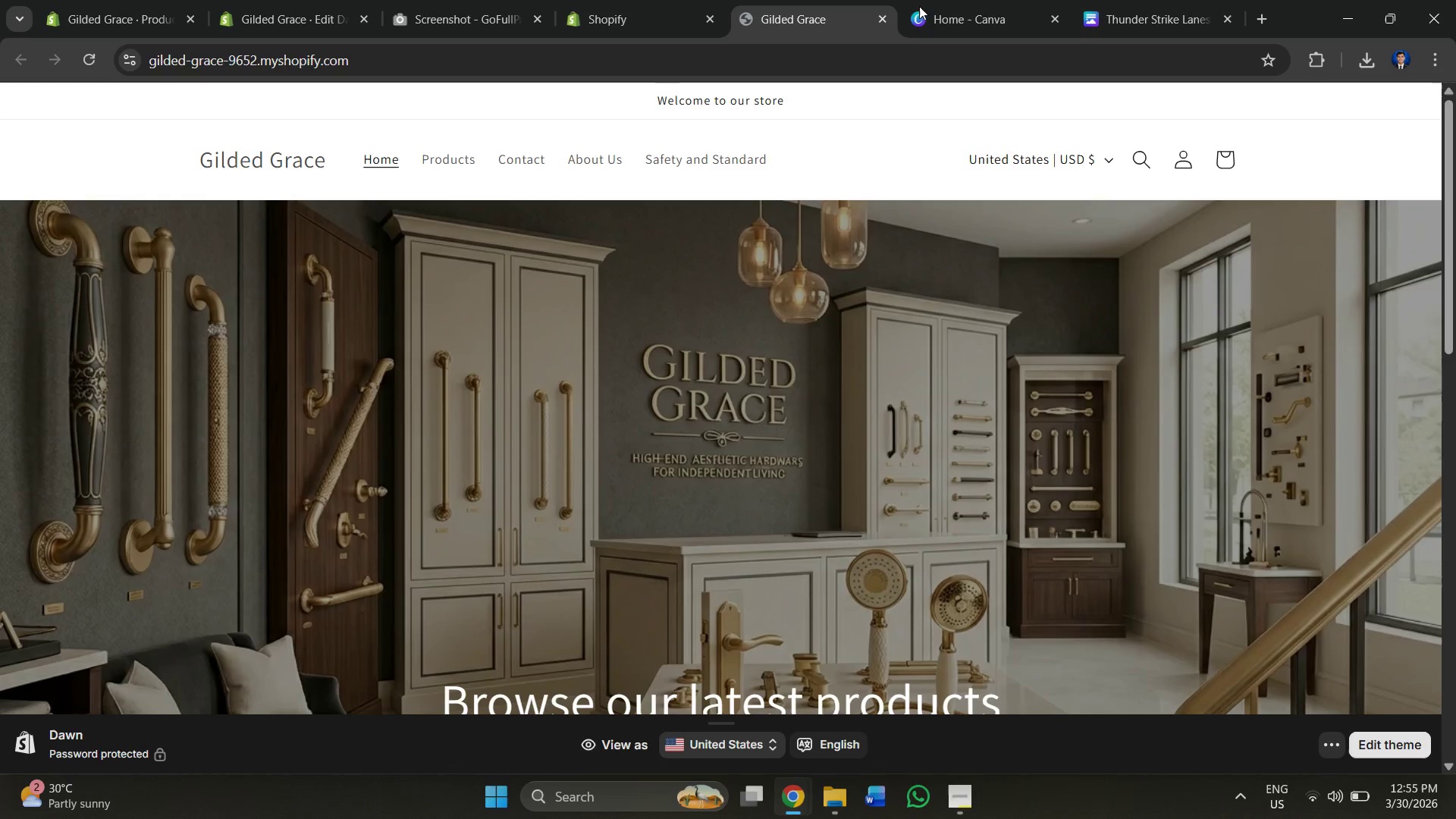 
double_click([974, 6])
 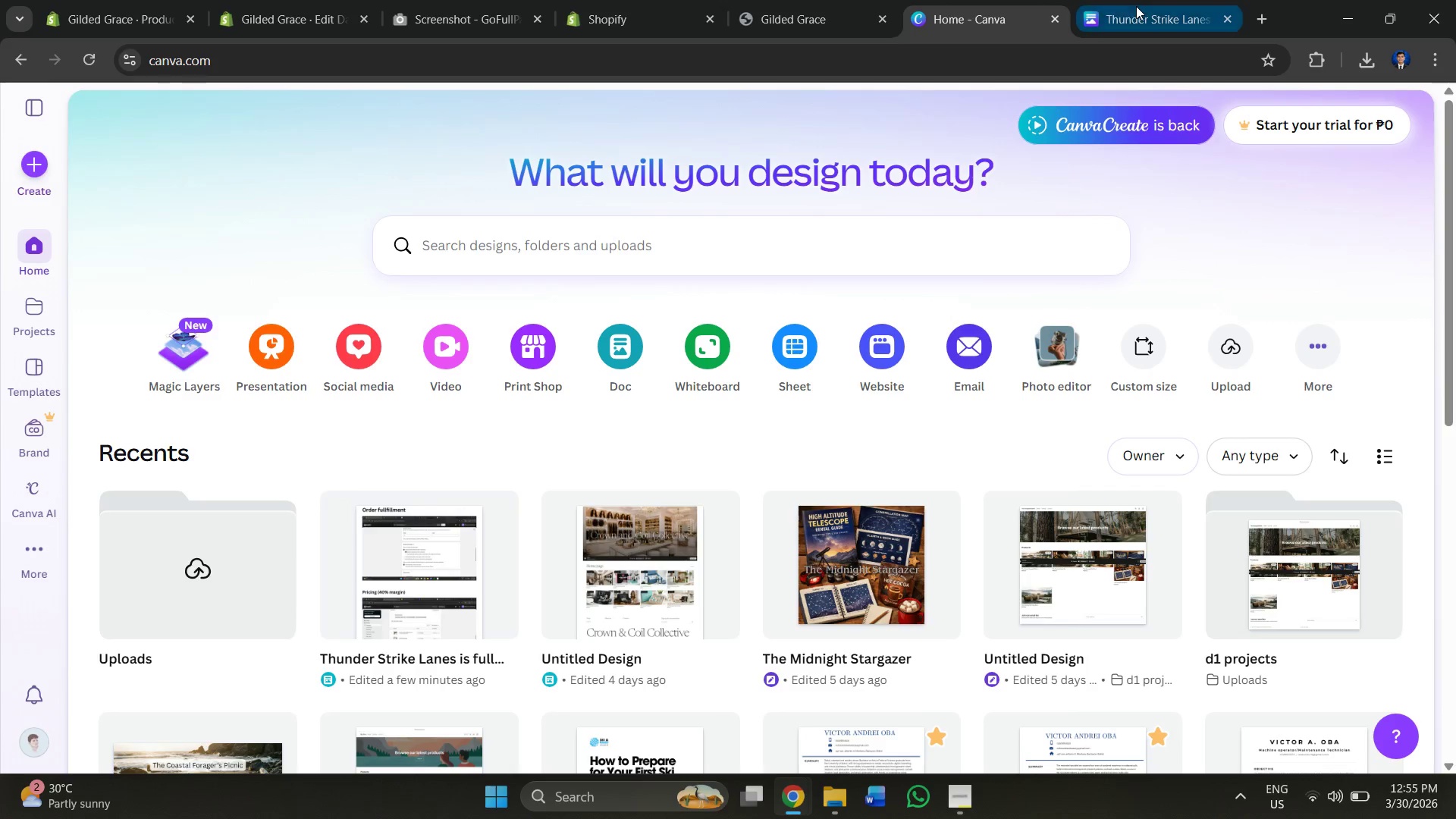 
left_click([1136, 6])
 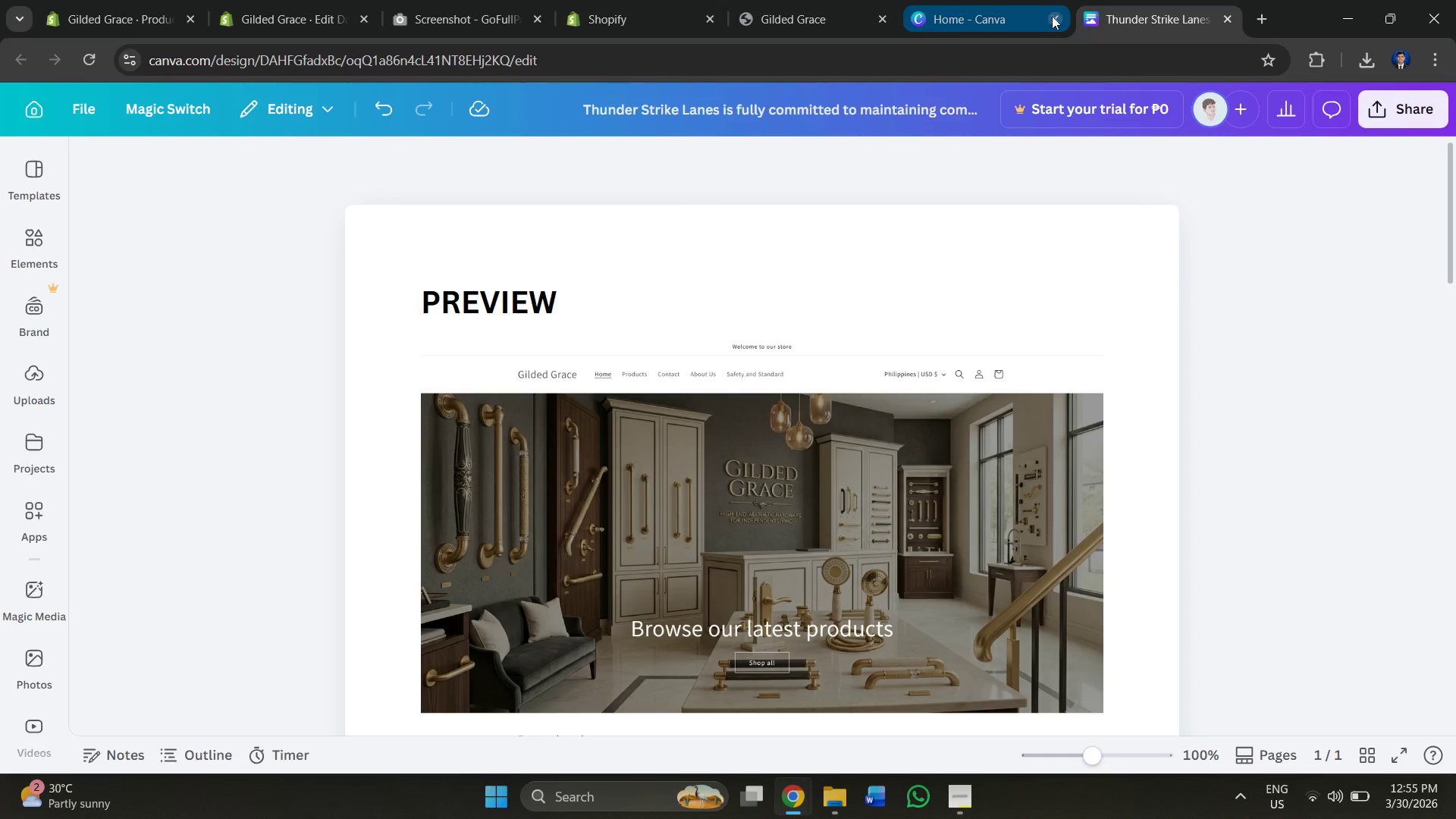 
left_click([1053, 16])
 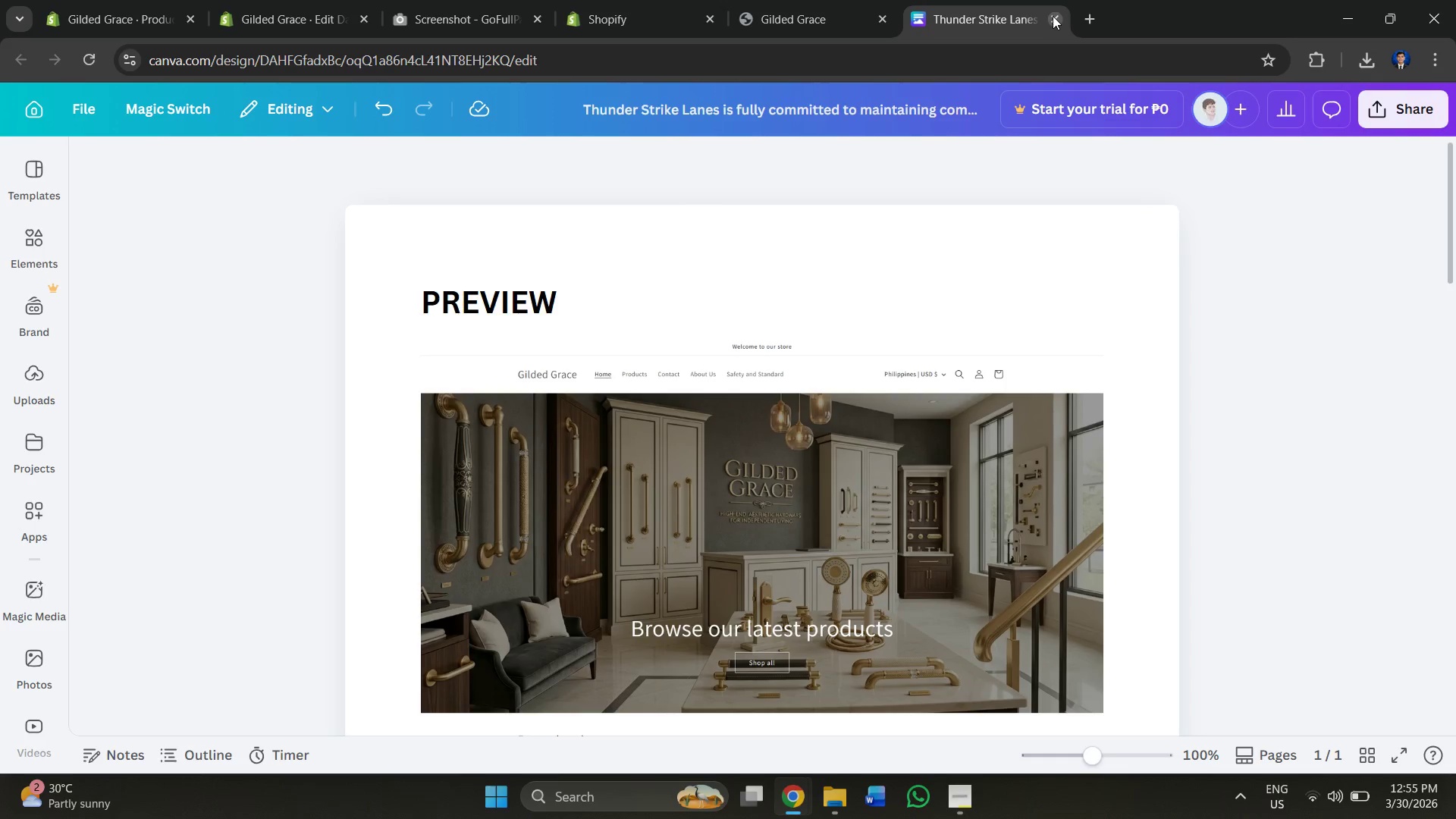 
left_click([1053, 16])
 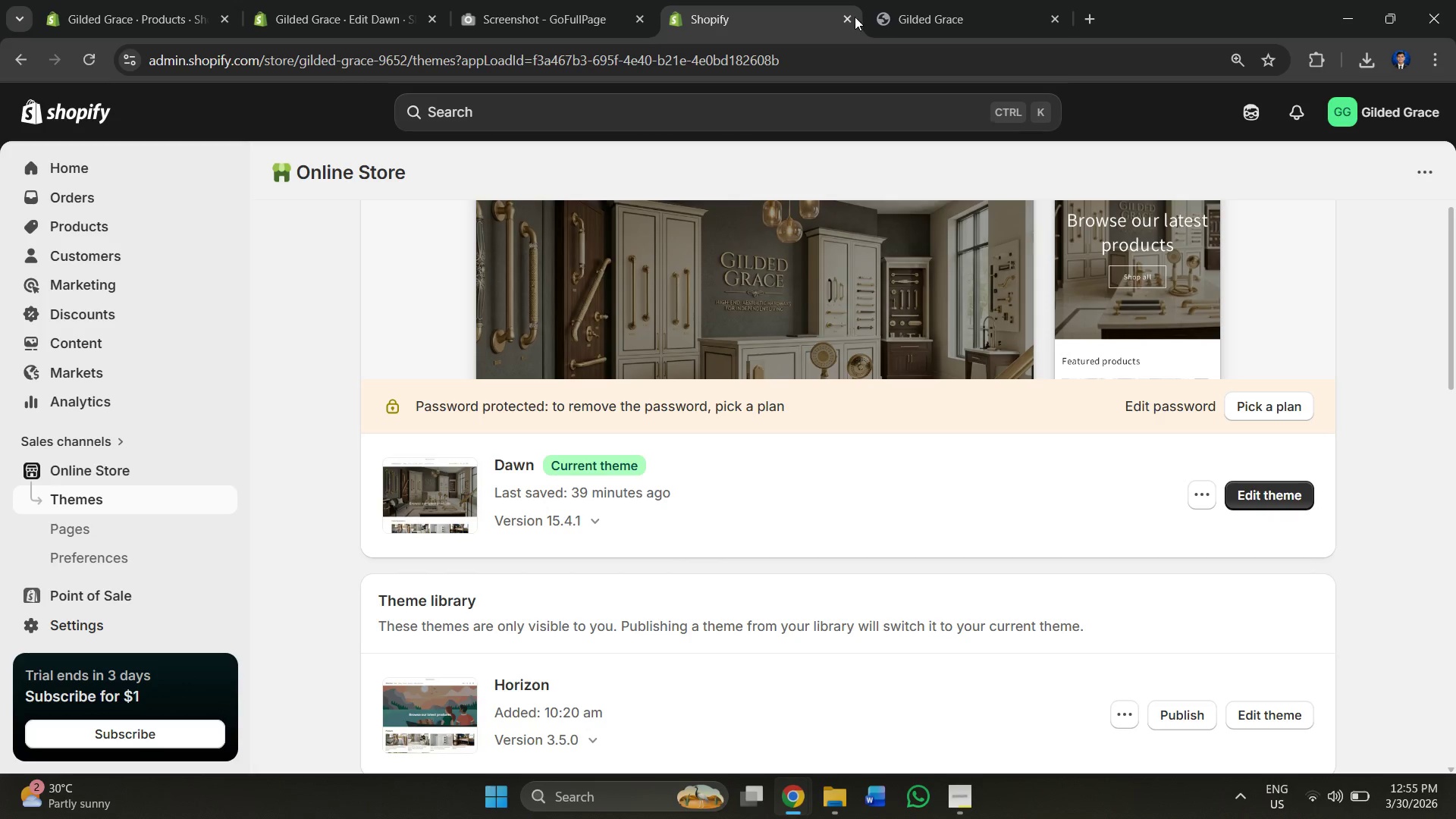 
left_click([912, 18])
 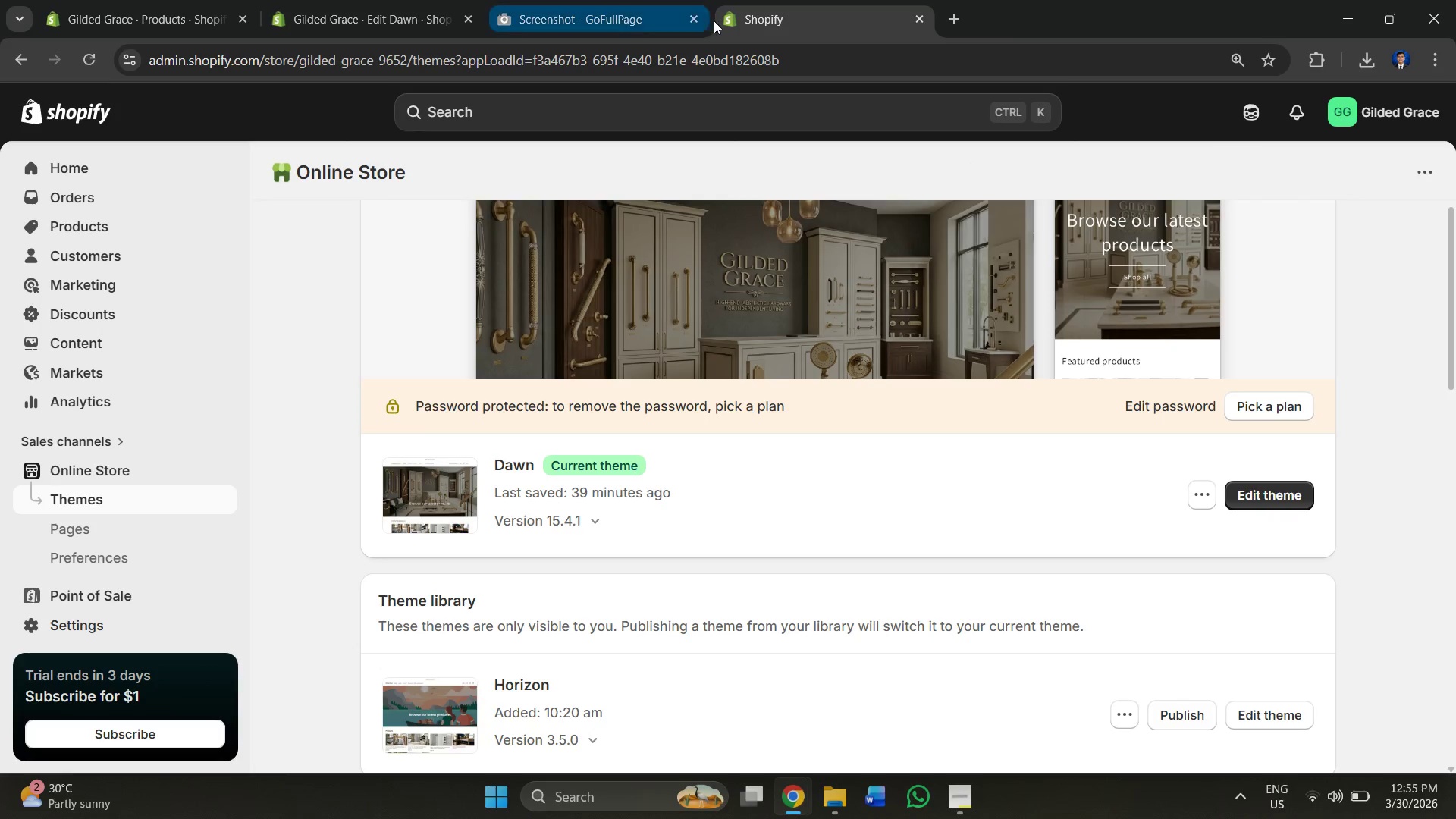 
left_click([698, 18])
 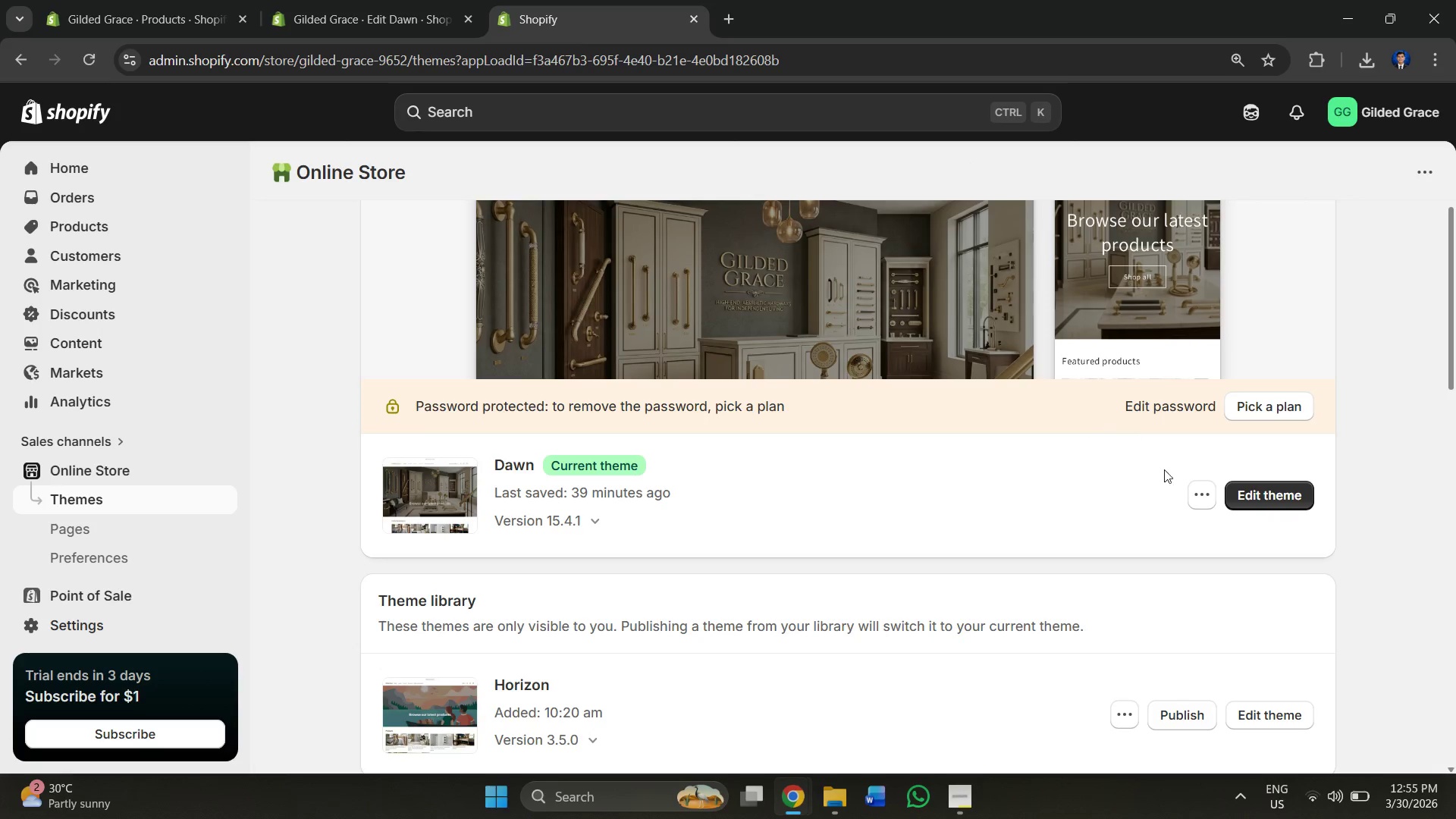 
left_click([1201, 488])
 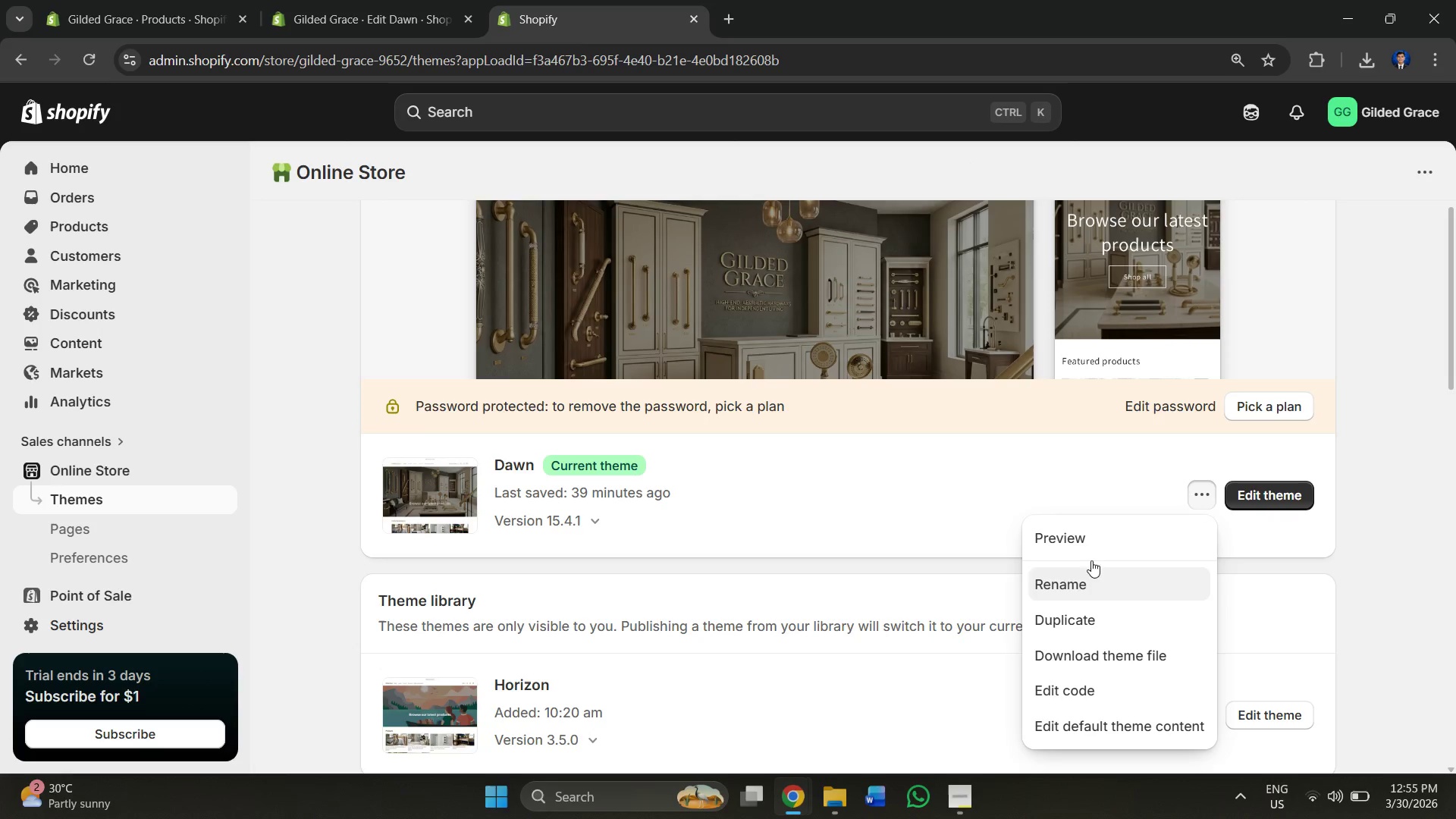 
right_click([1090, 549])
 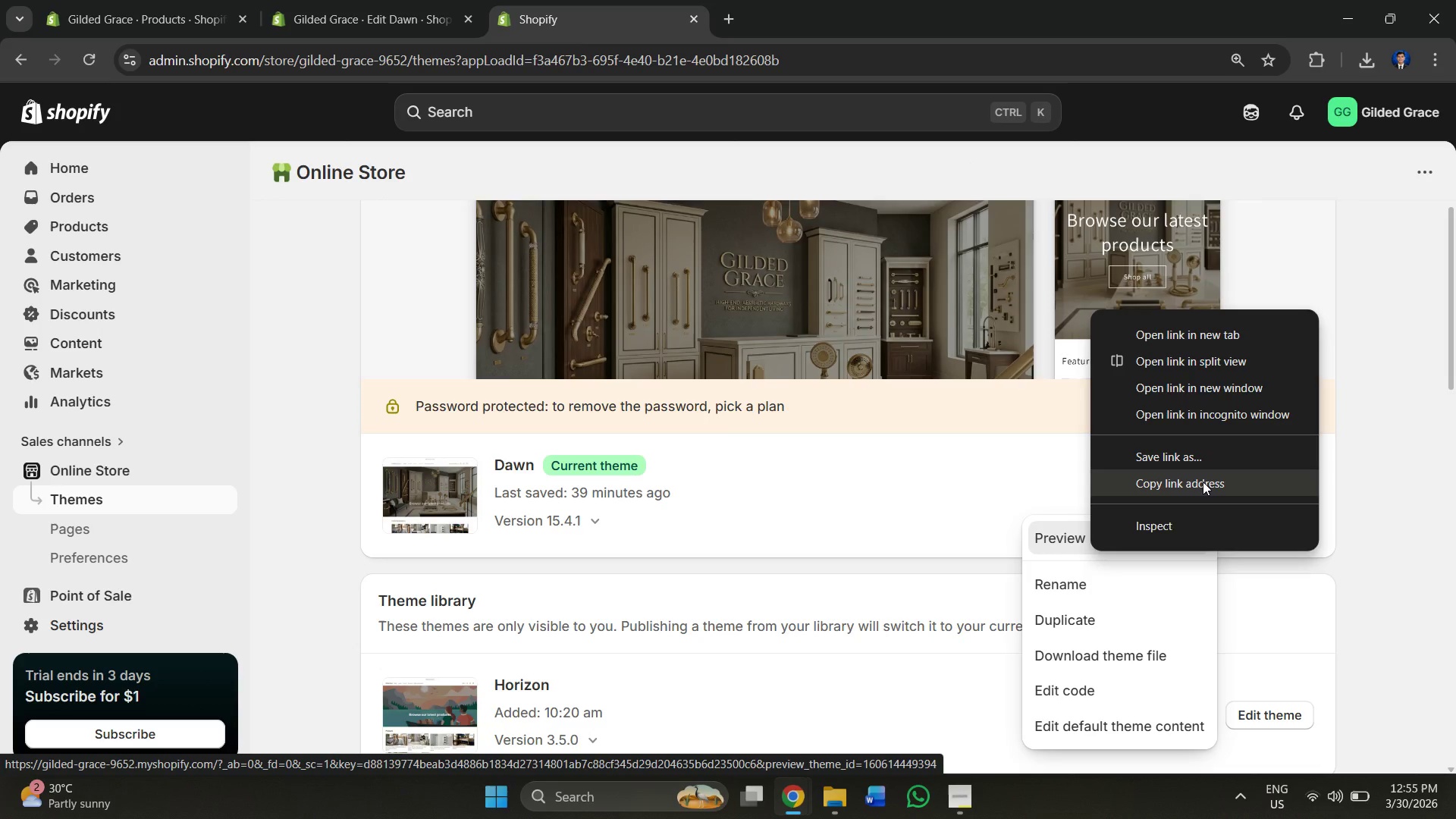 
left_click([1203, 482])
 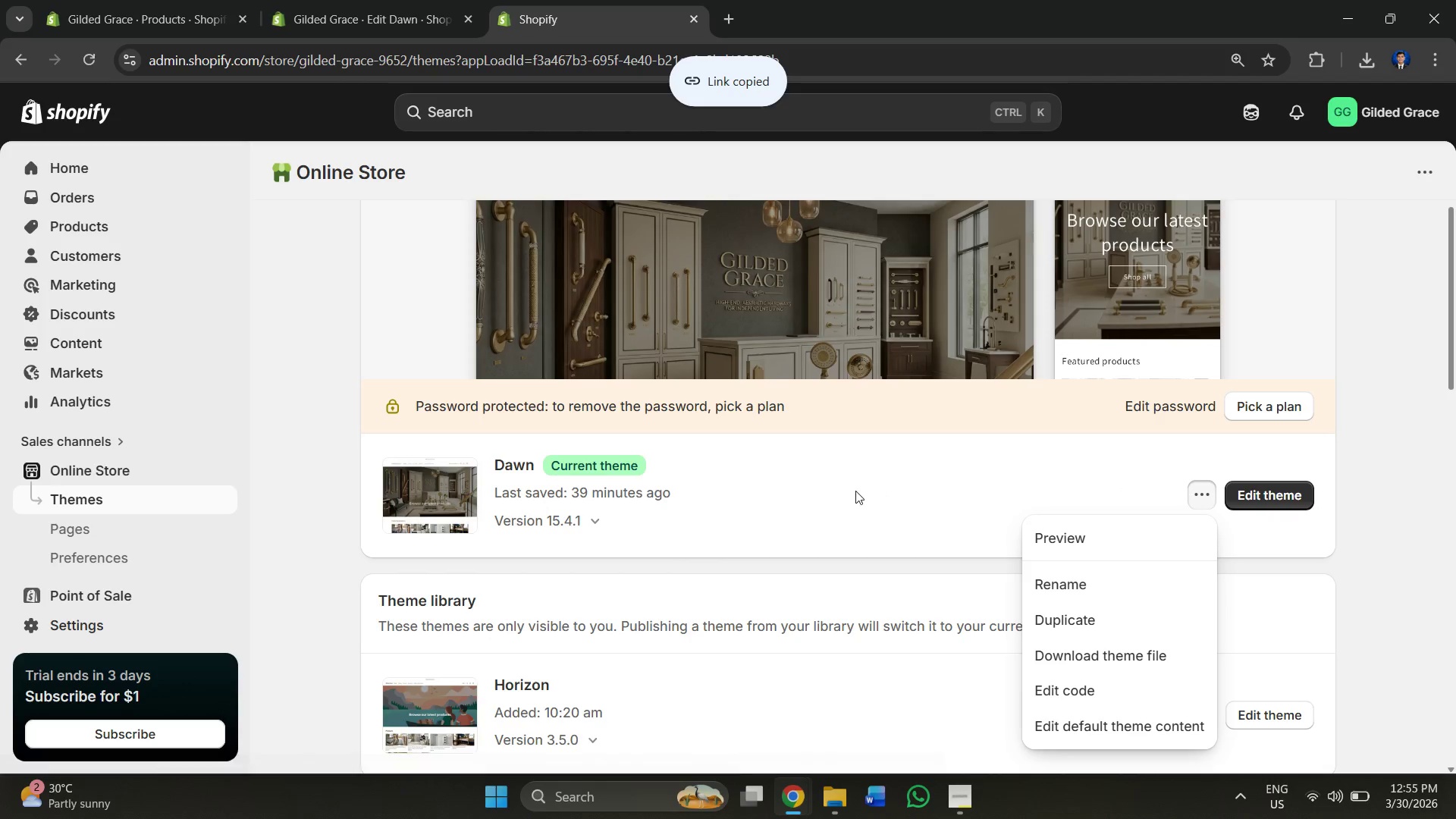 
left_click([852, 491])
 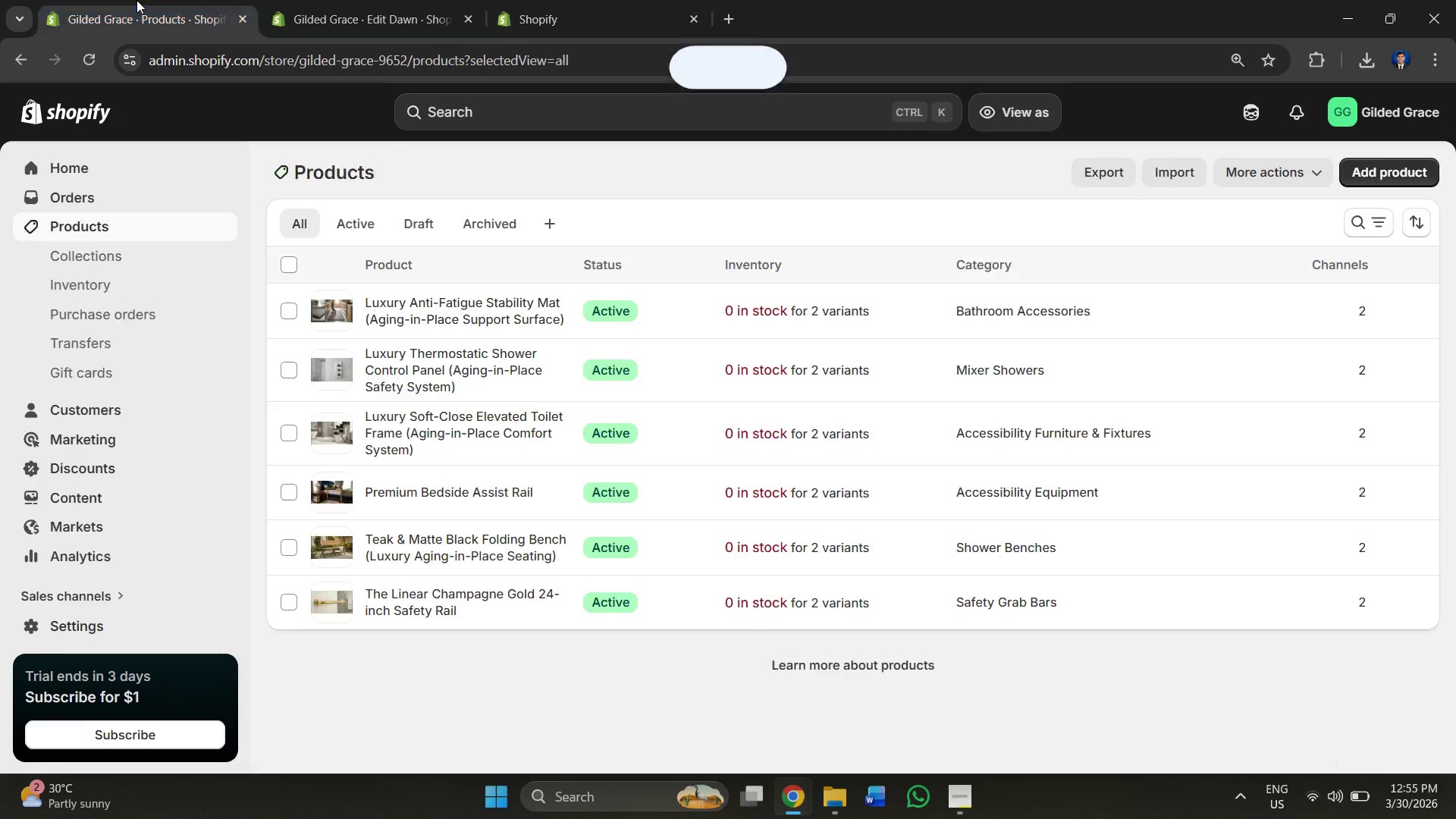 
double_click([378, 0])
 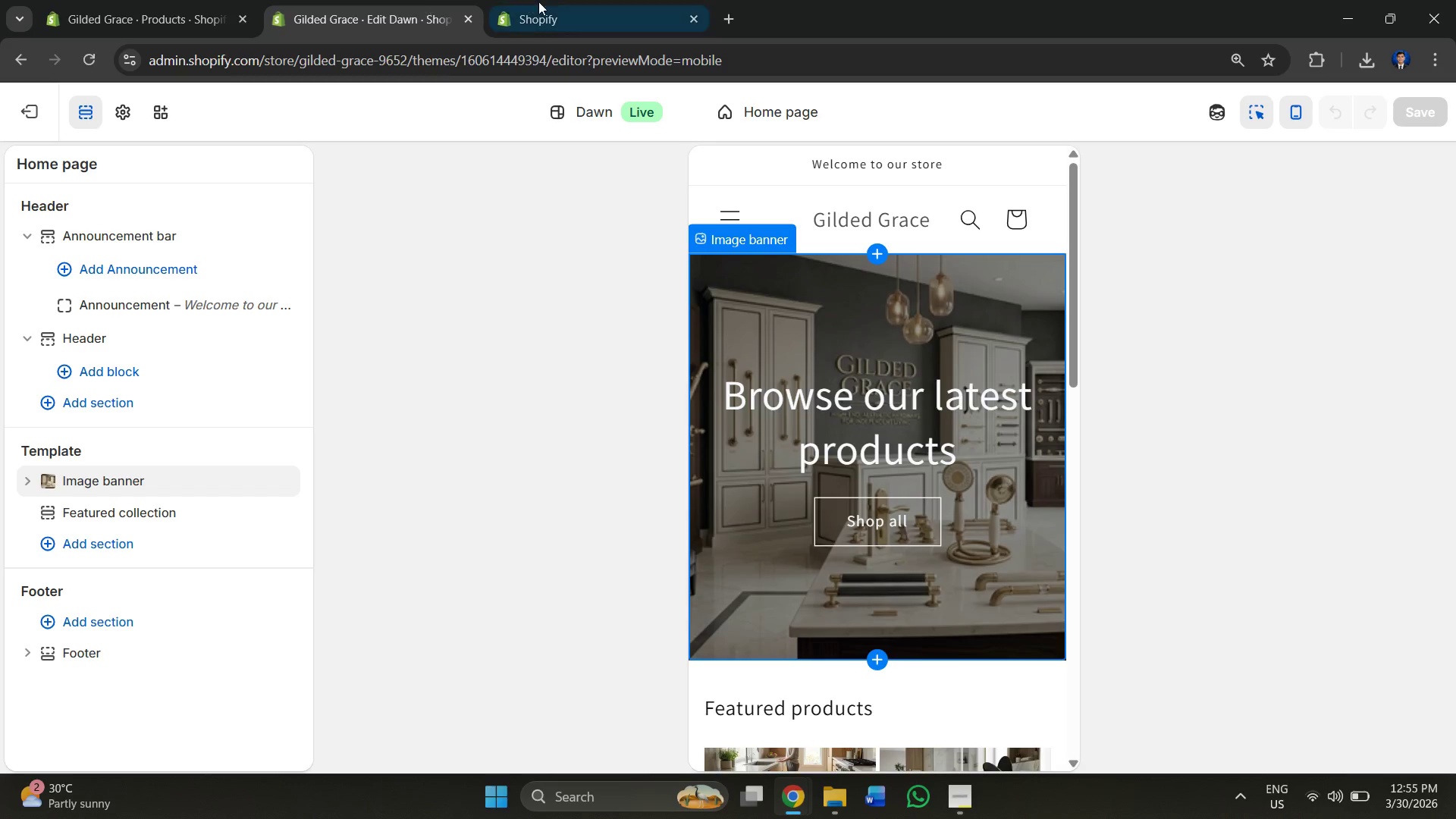 
triple_click([558, 2])
 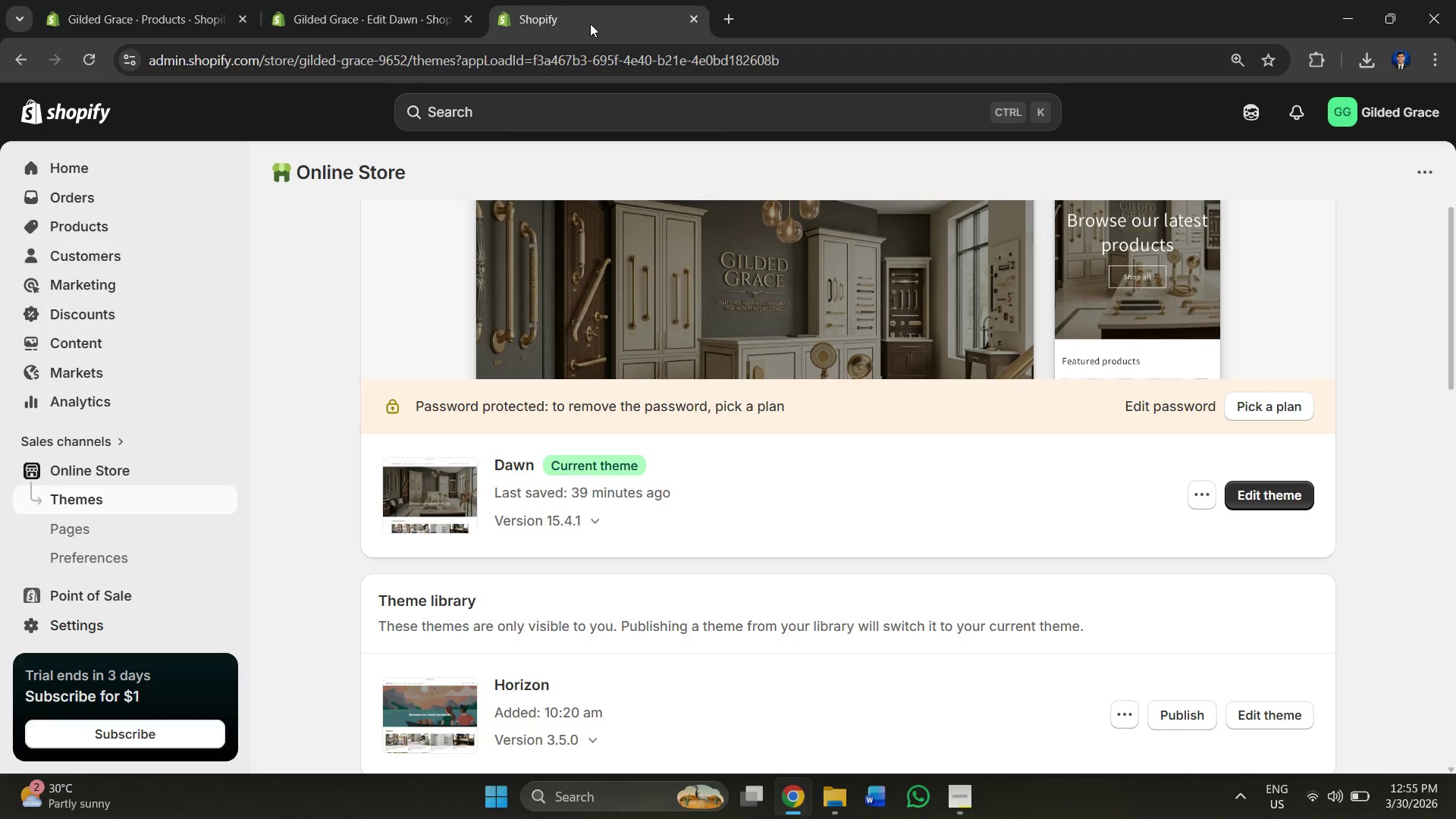 
key(Alt+AltLeft)
 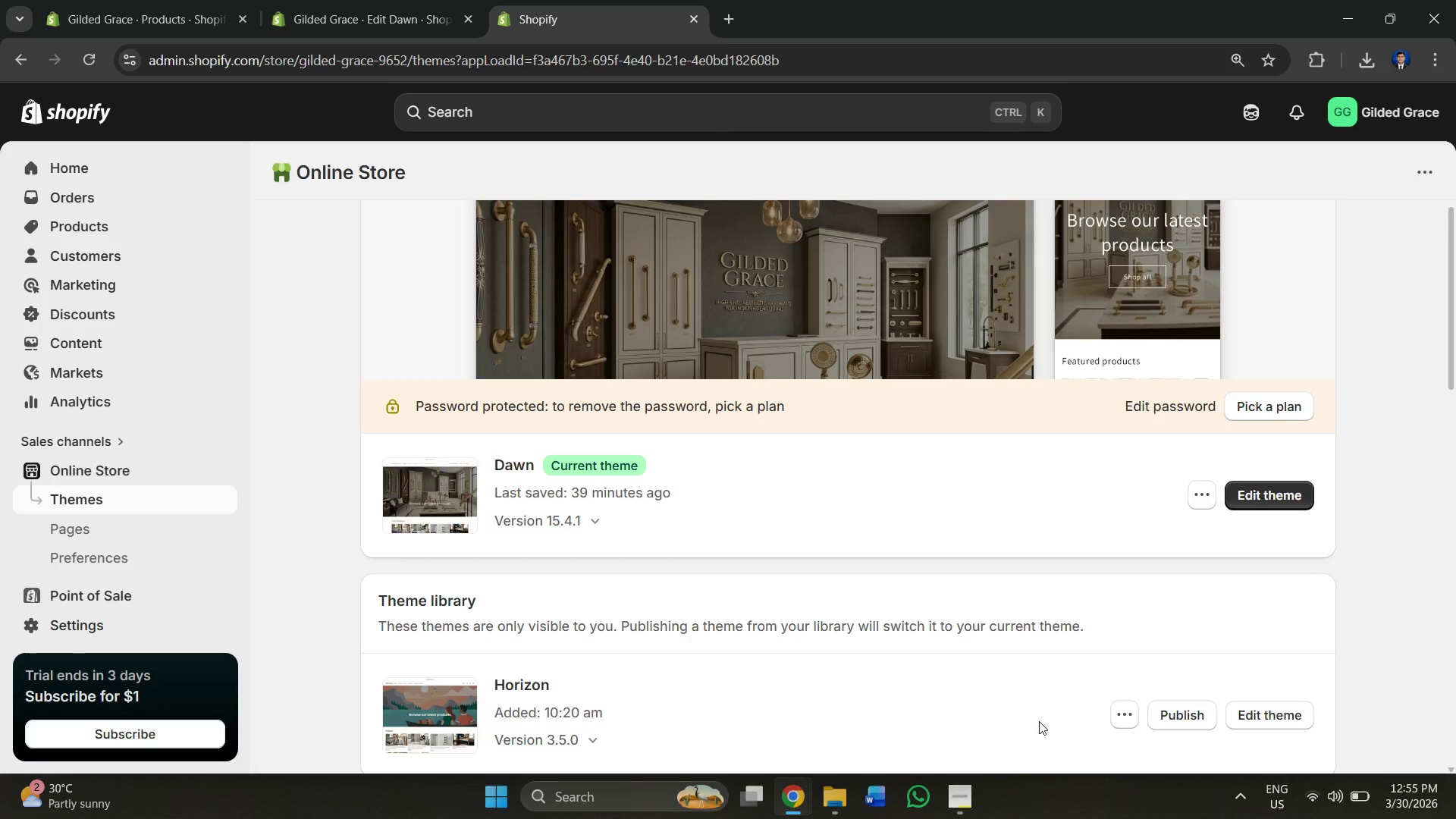 
key(Alt+Tab)
 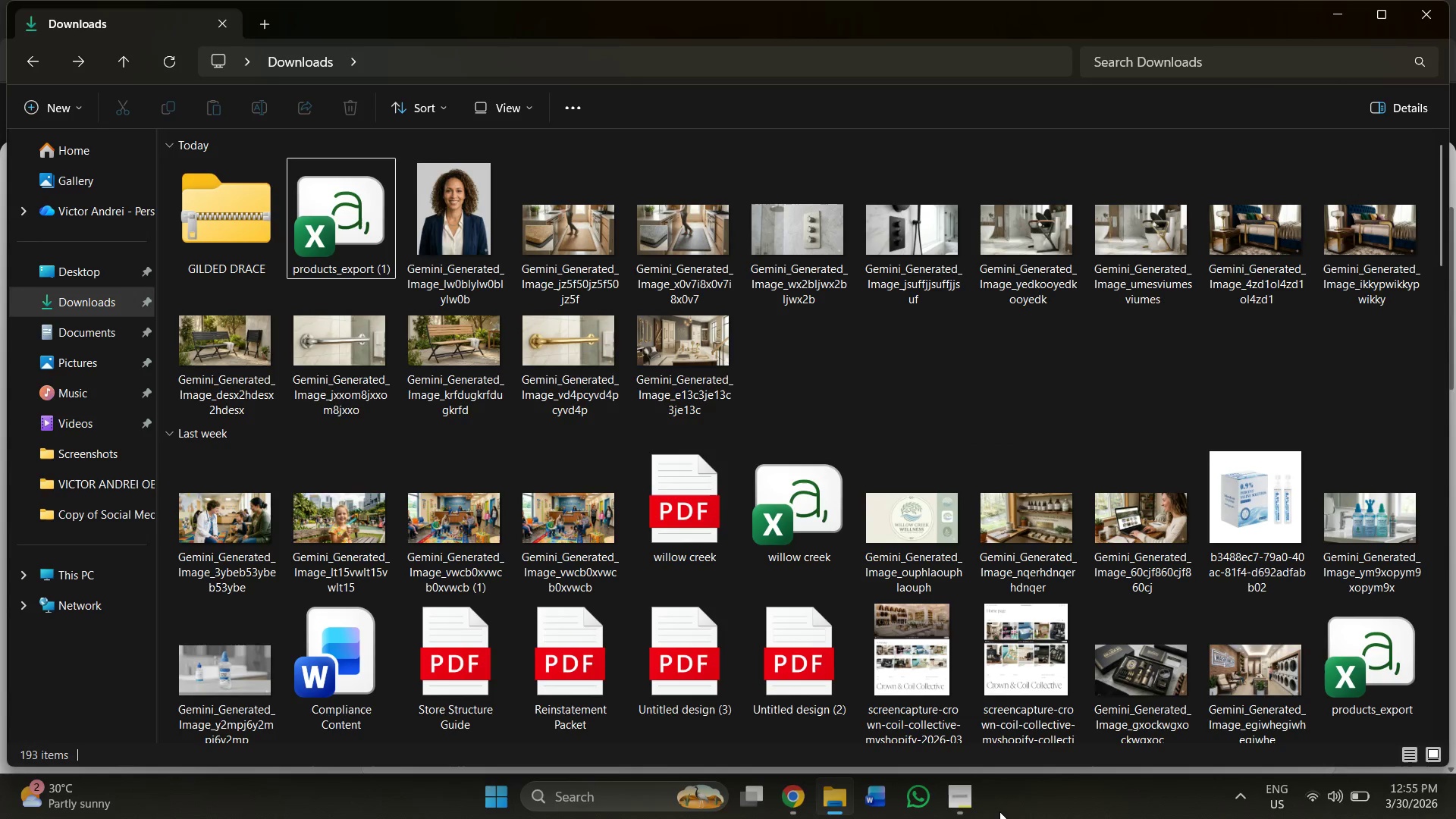 
left_click([956, 793])